 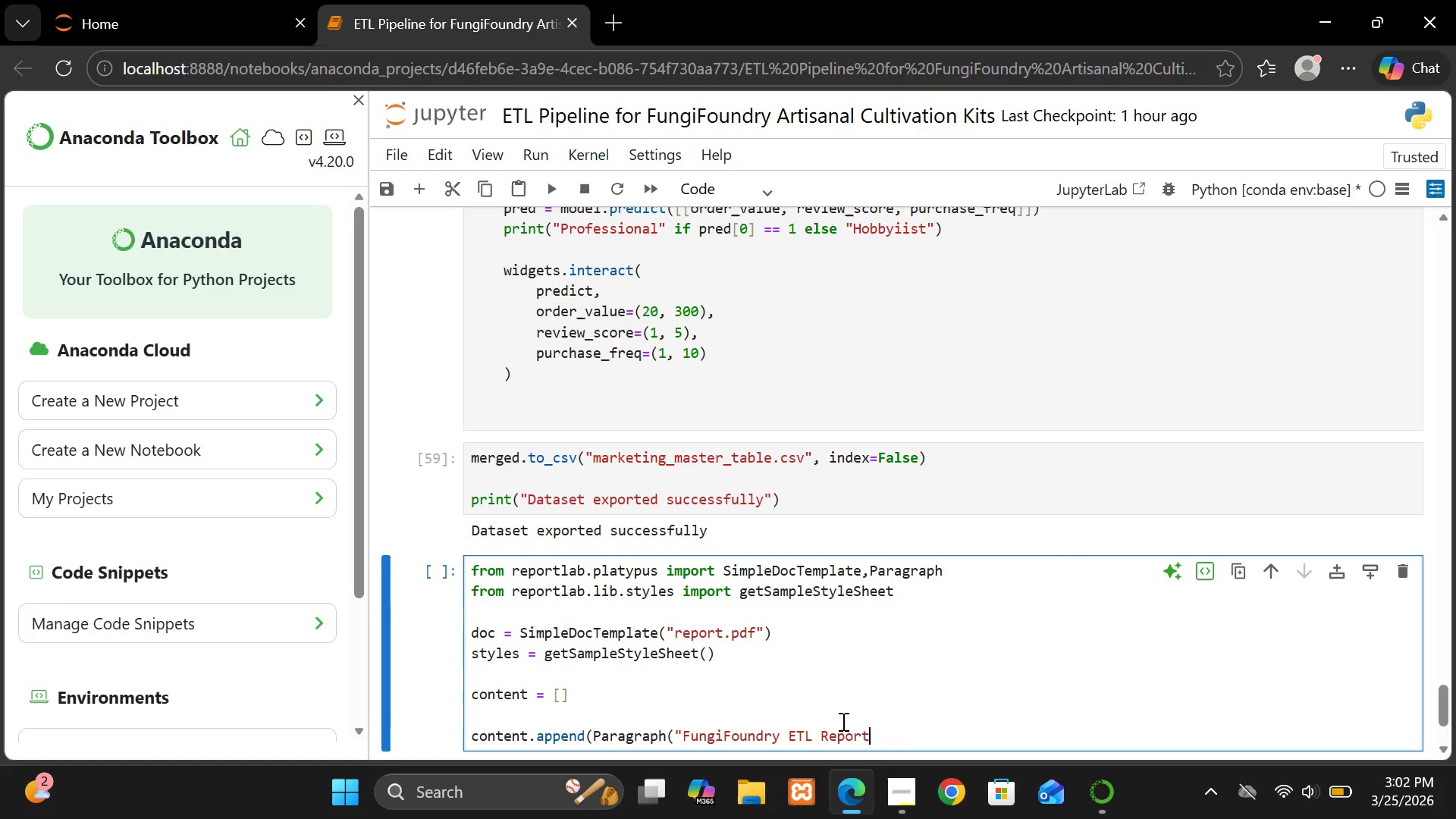 
type(", styles[")
 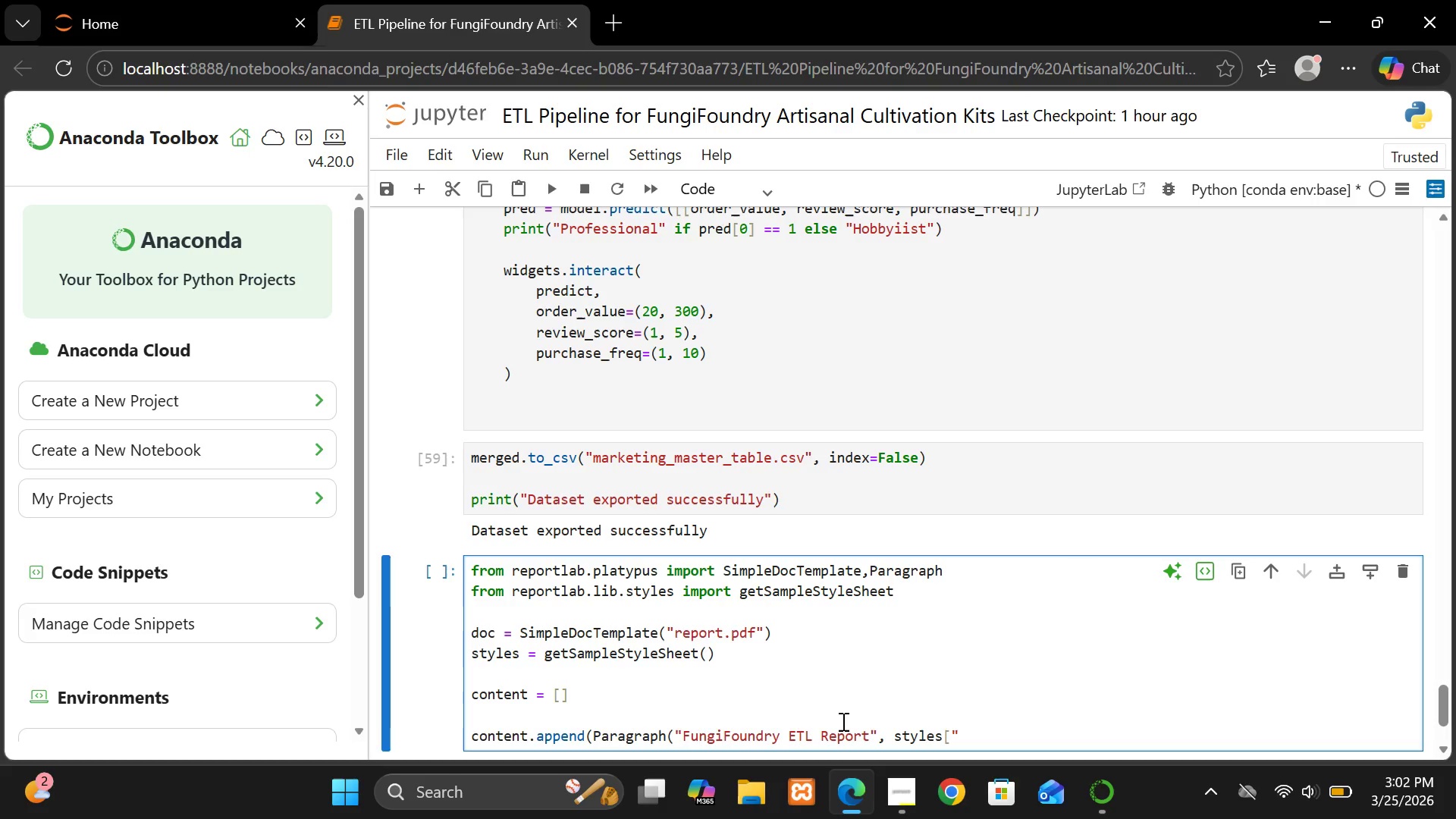 
type(Titlwee)
key(Backspace)
key(Backspace)
key(Backspace)
key(Backspace)
type(le"])))
 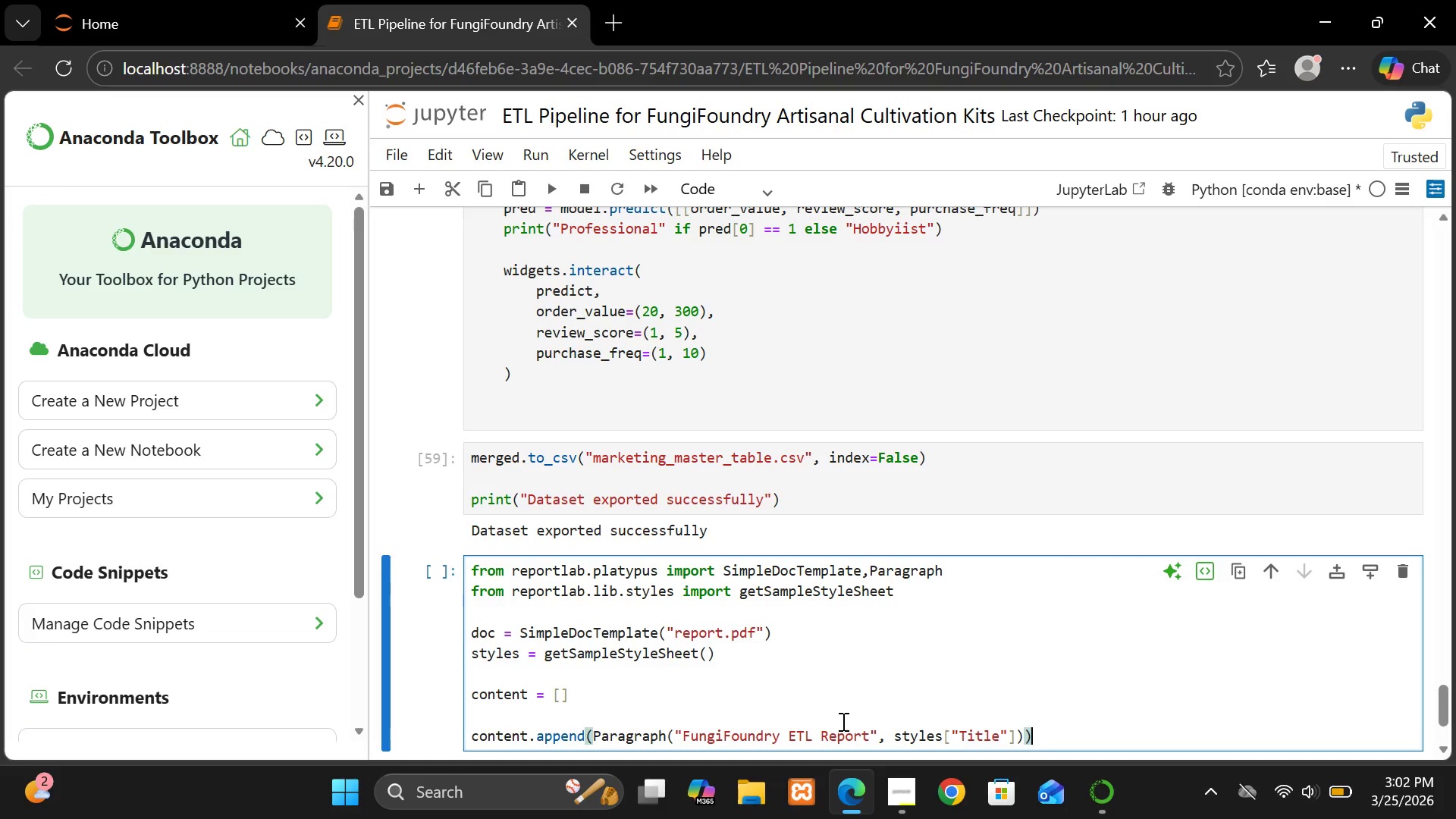 
key(Enter)
 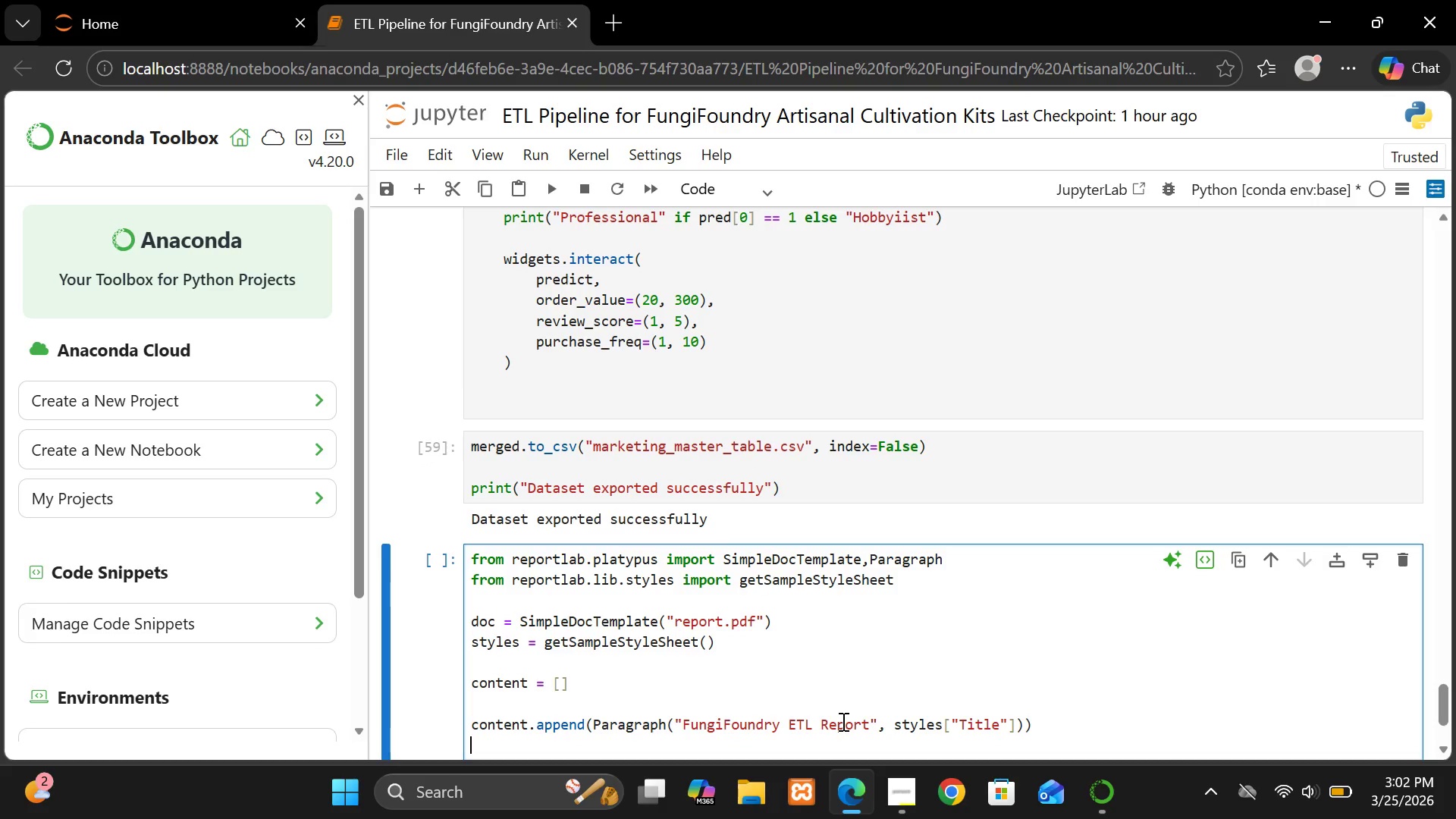 
type(content.append)
 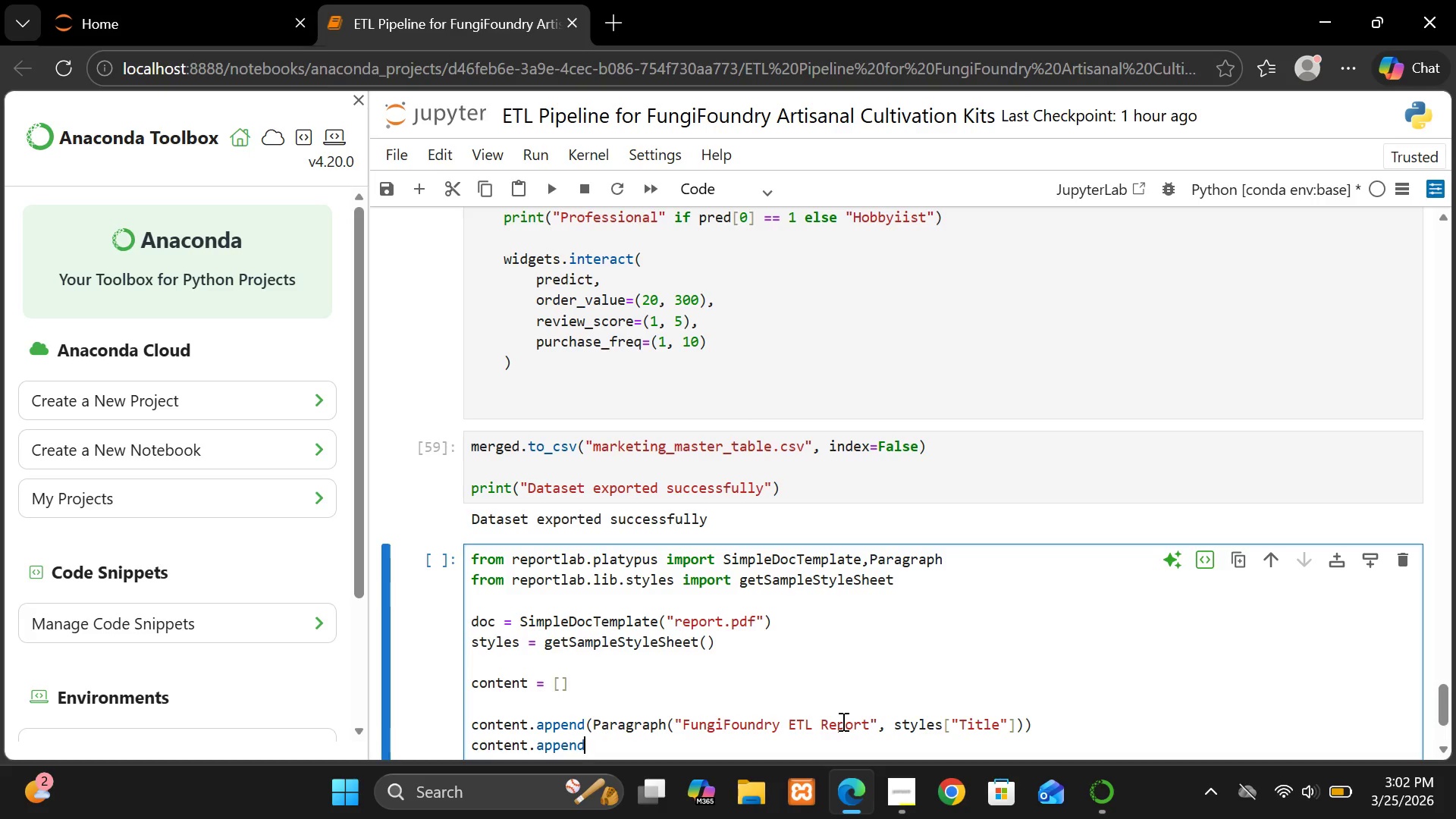 
type((p)
key(Backspace)
type(Paragraph("k)
key(Backspace)
type(Key Insight: )
 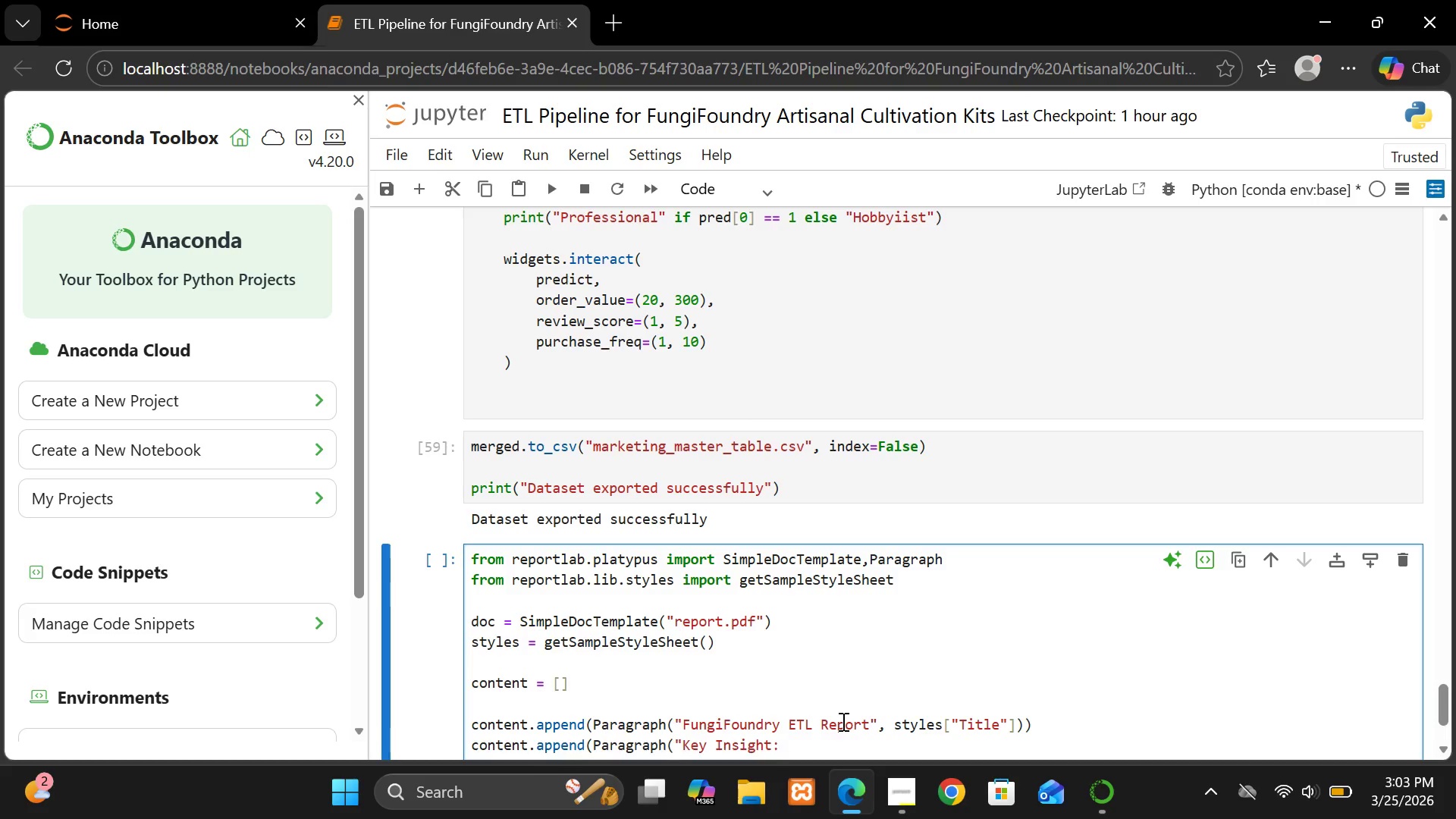 
type(Professionals drive most revenue)
 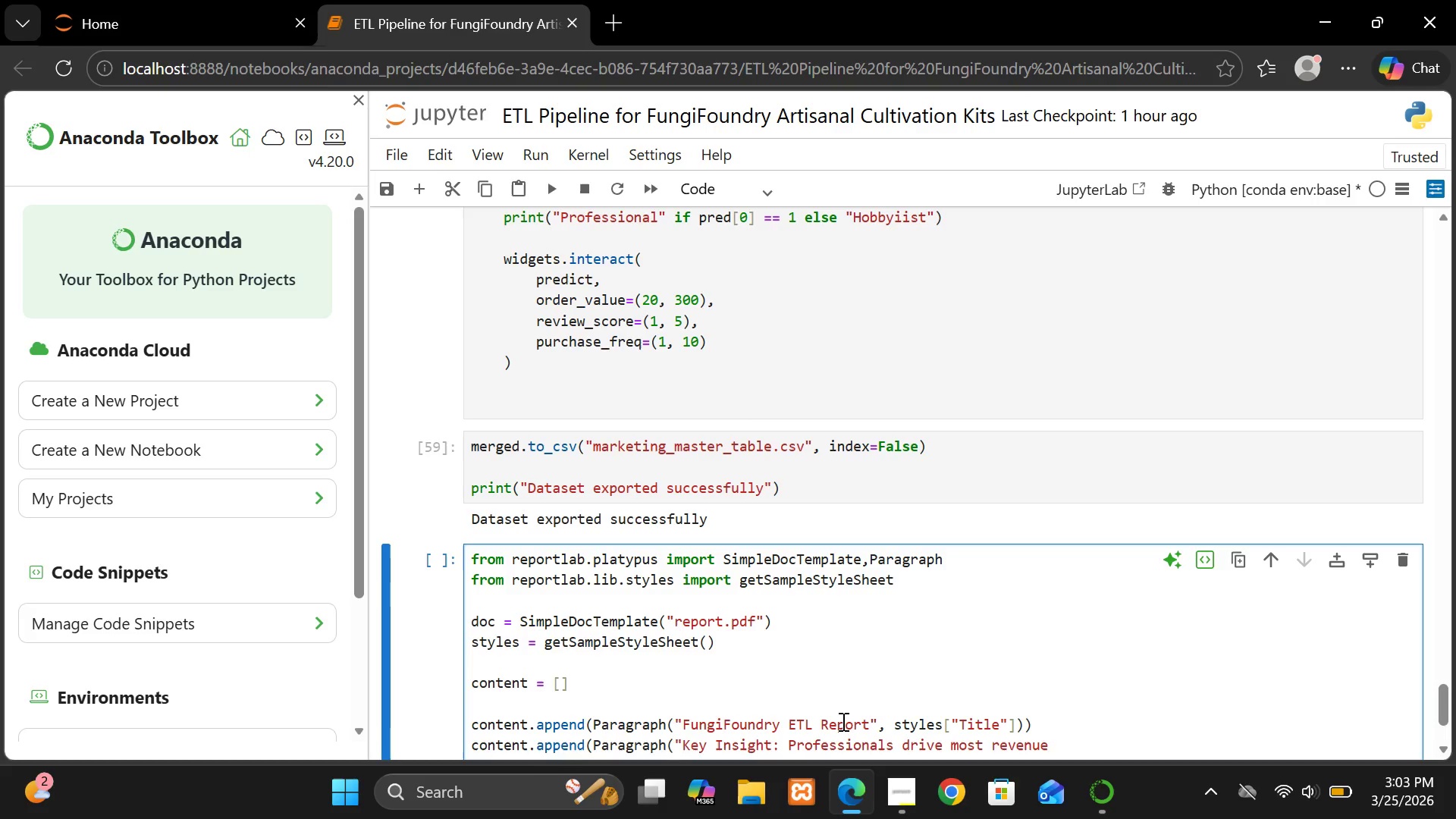 
wait(7.8)
 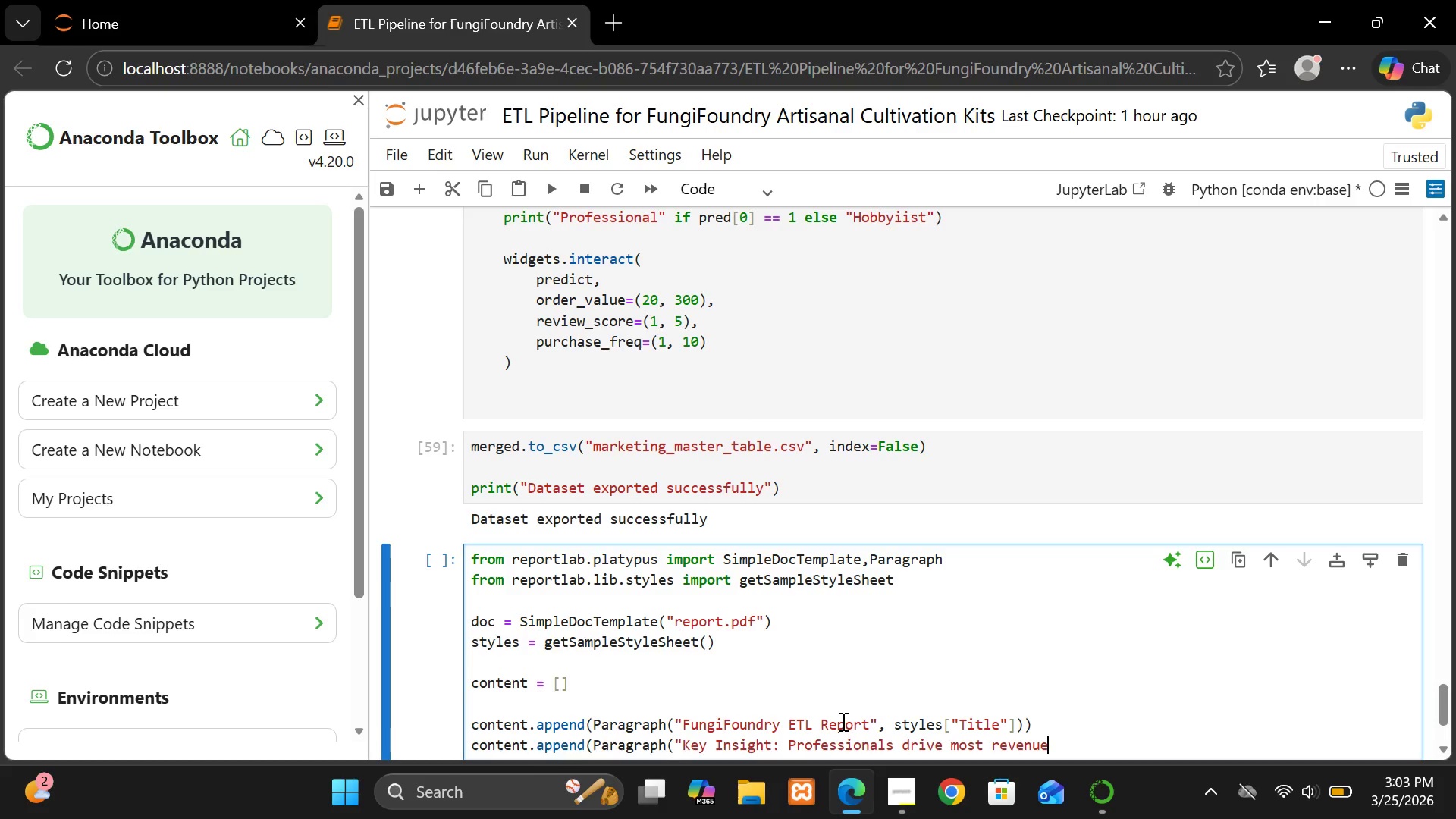 
type(.", styles)
 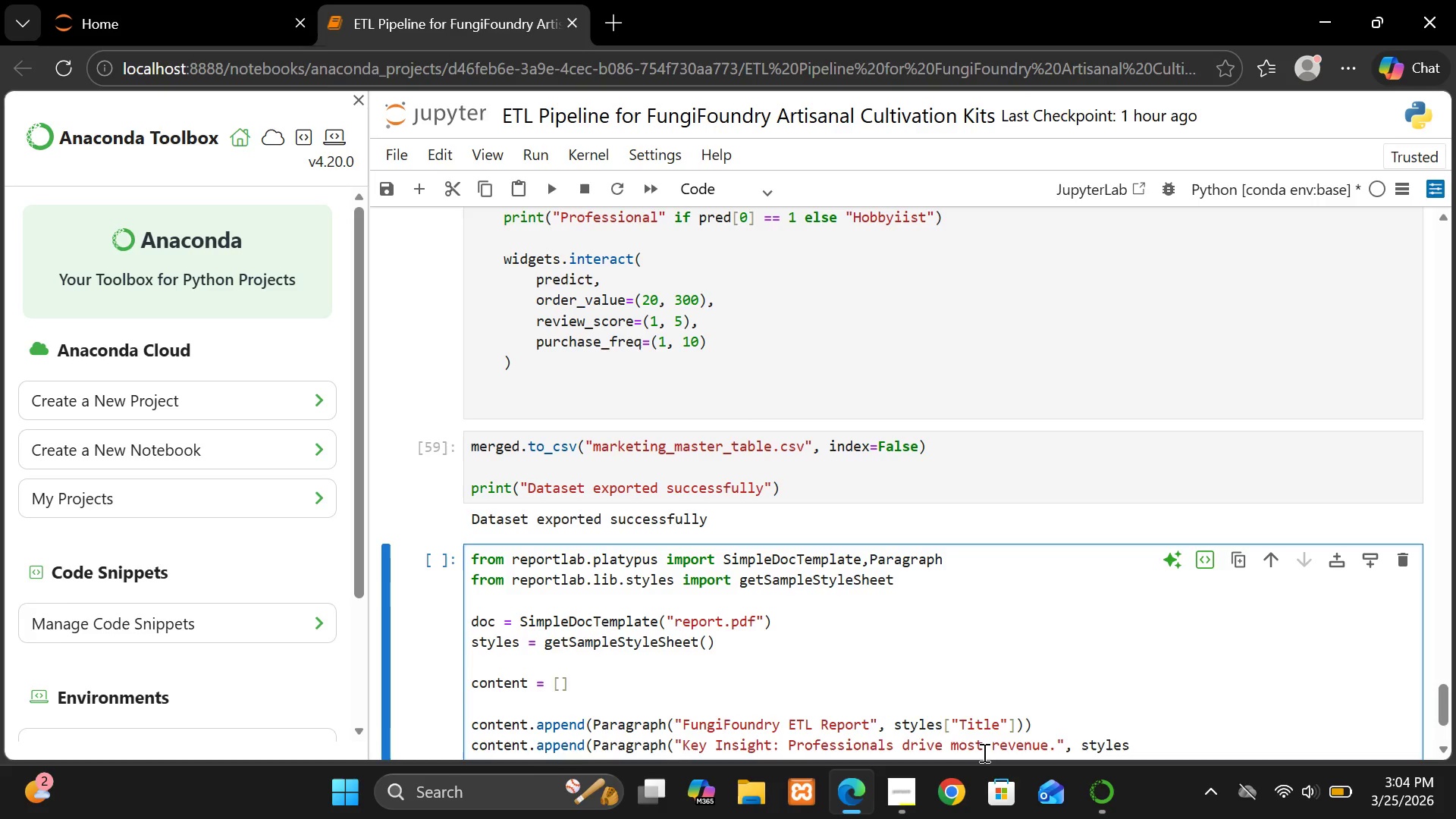 
key(BracketLeft)
 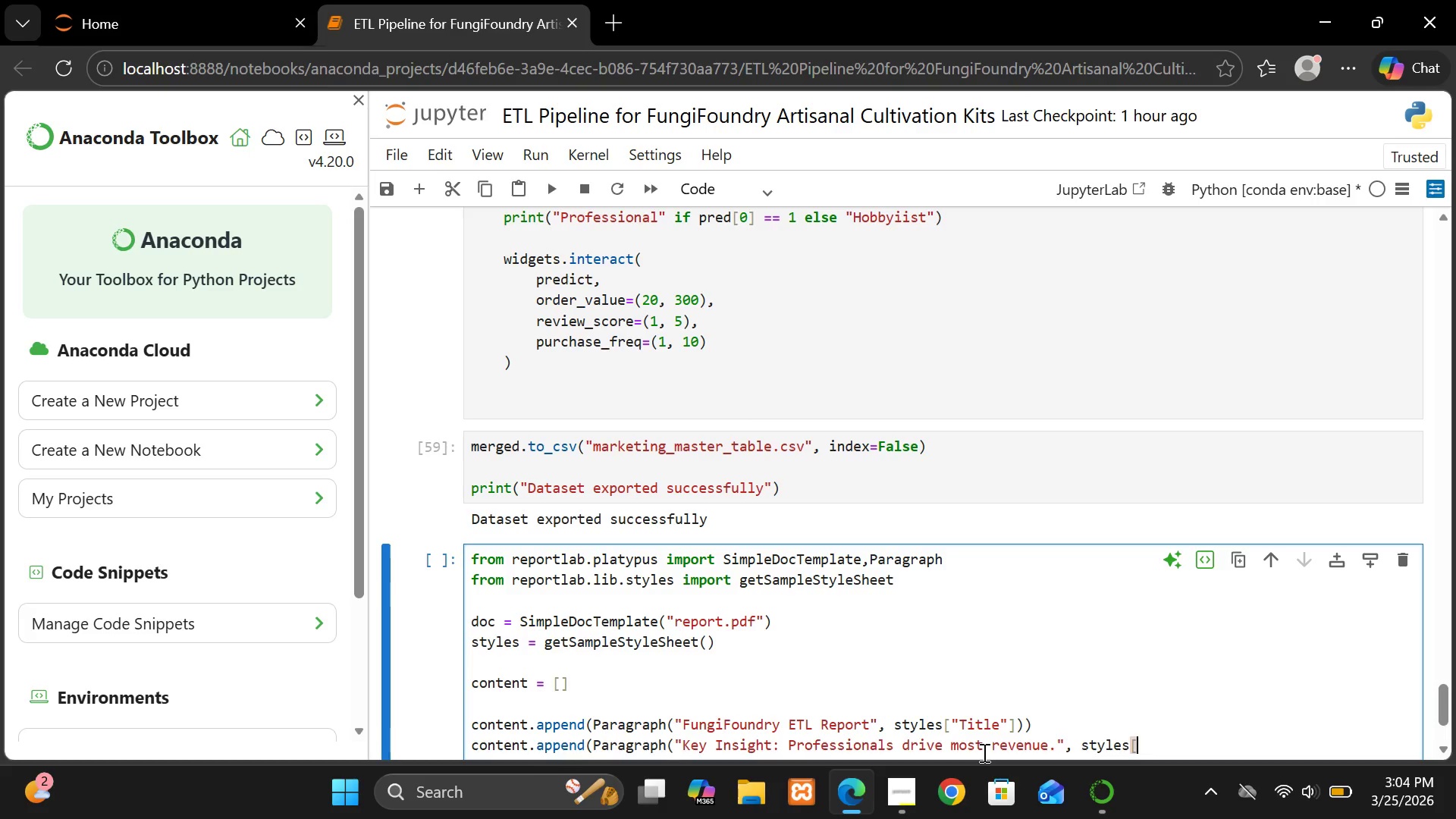 
key(Shift+ShiftRight)
 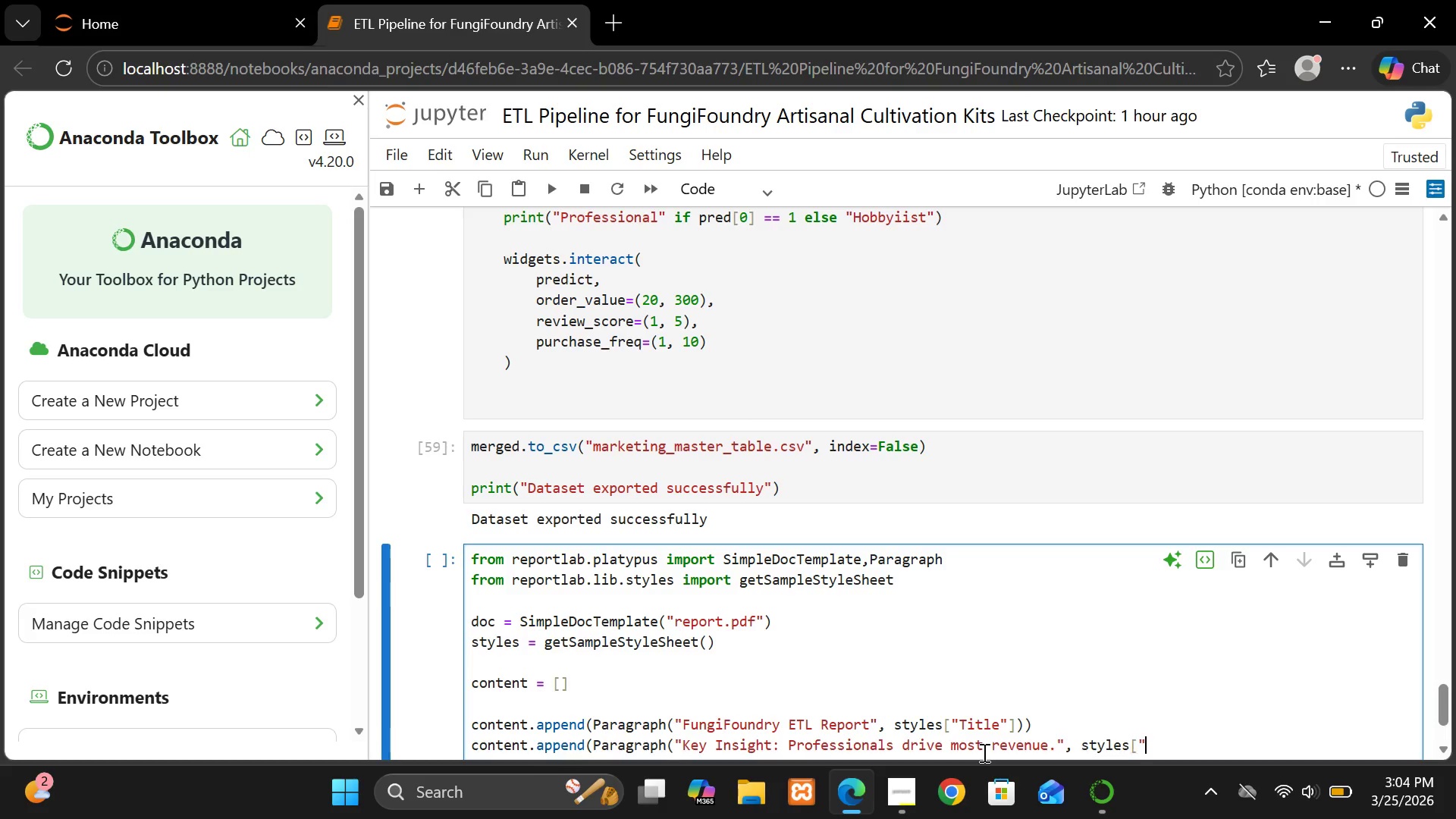 
key(Shift+Quote)
 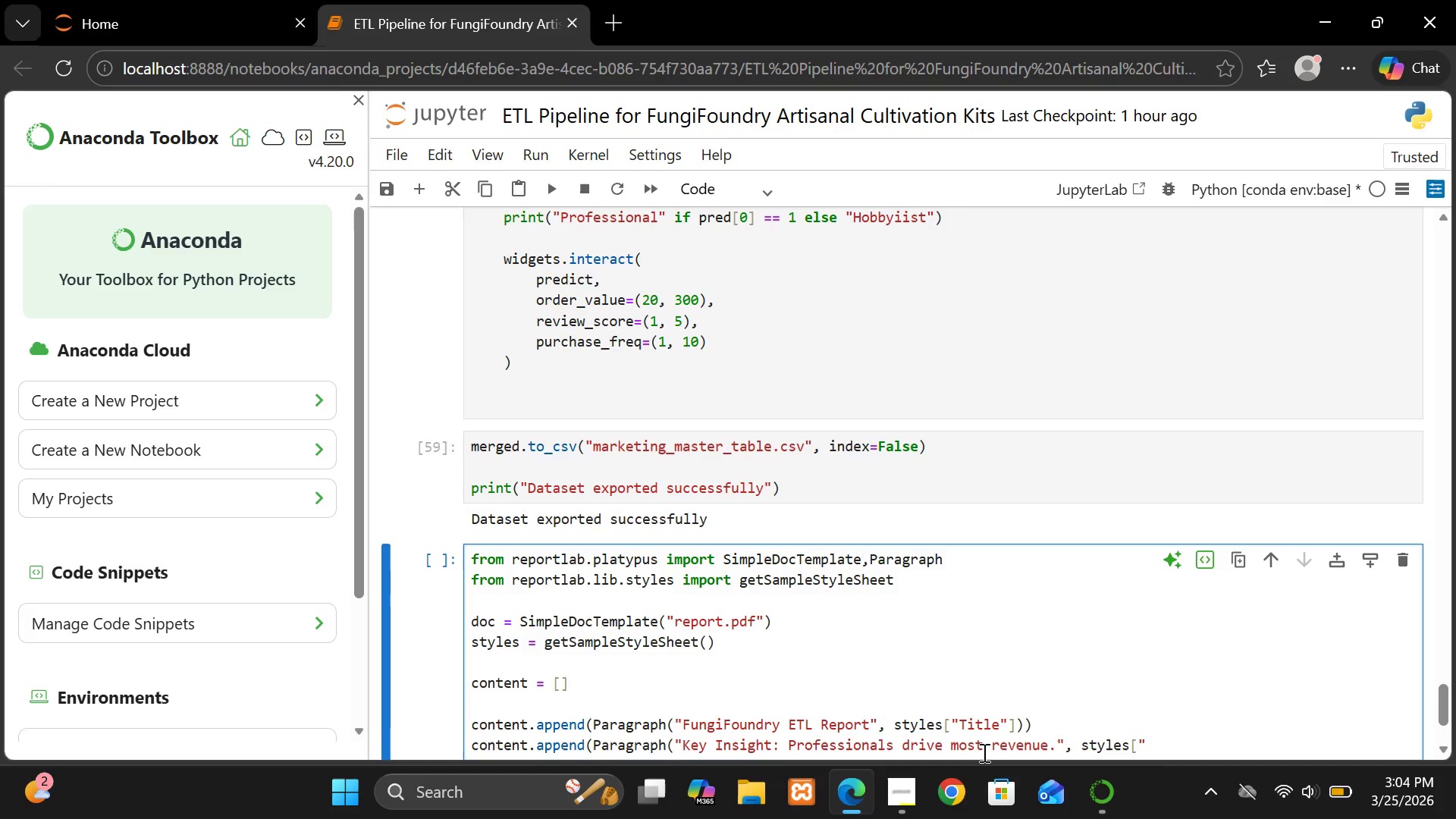 
hold_key(key=ShiftRight, duration=1.5)
 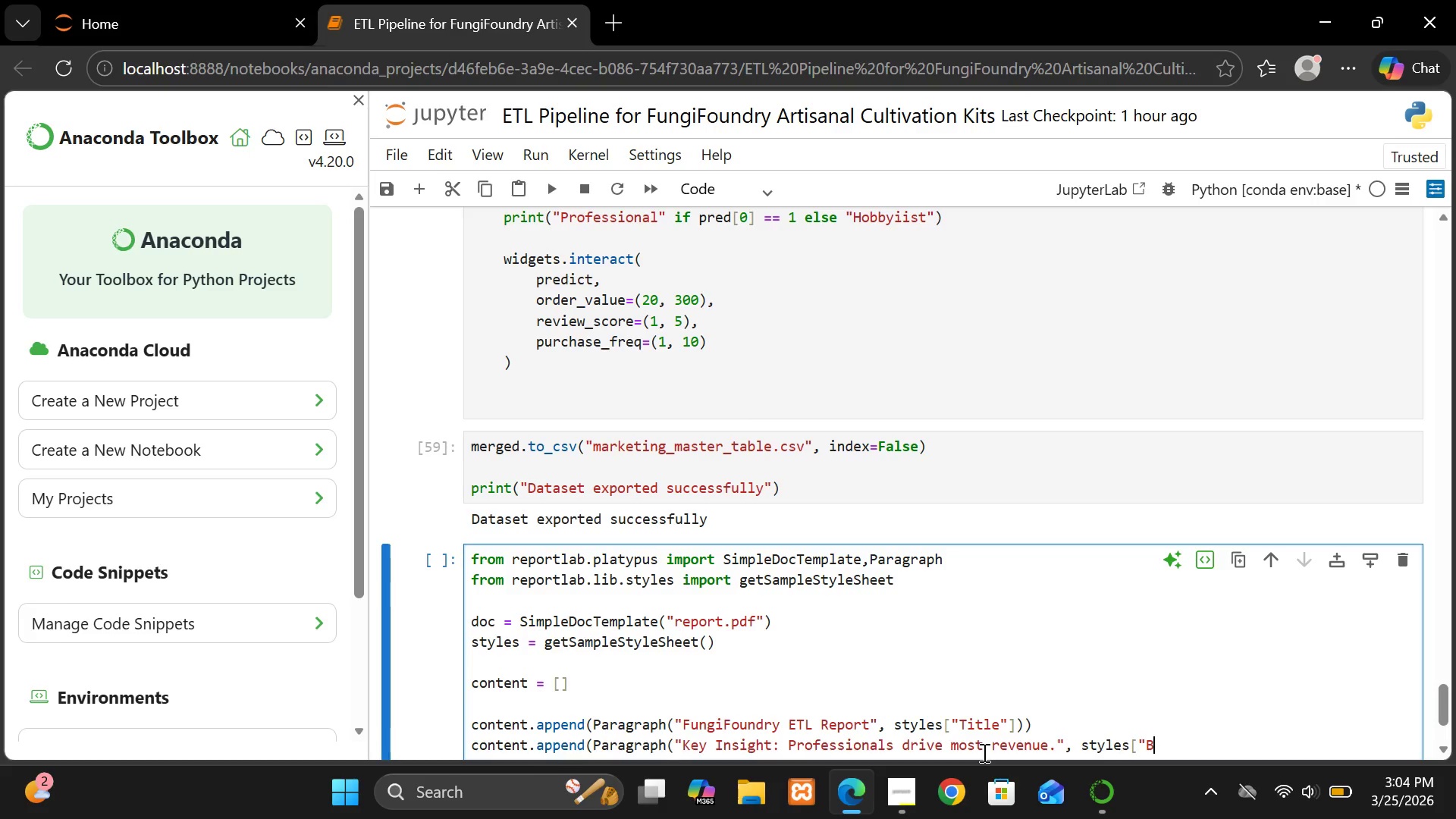 
type(Body)
 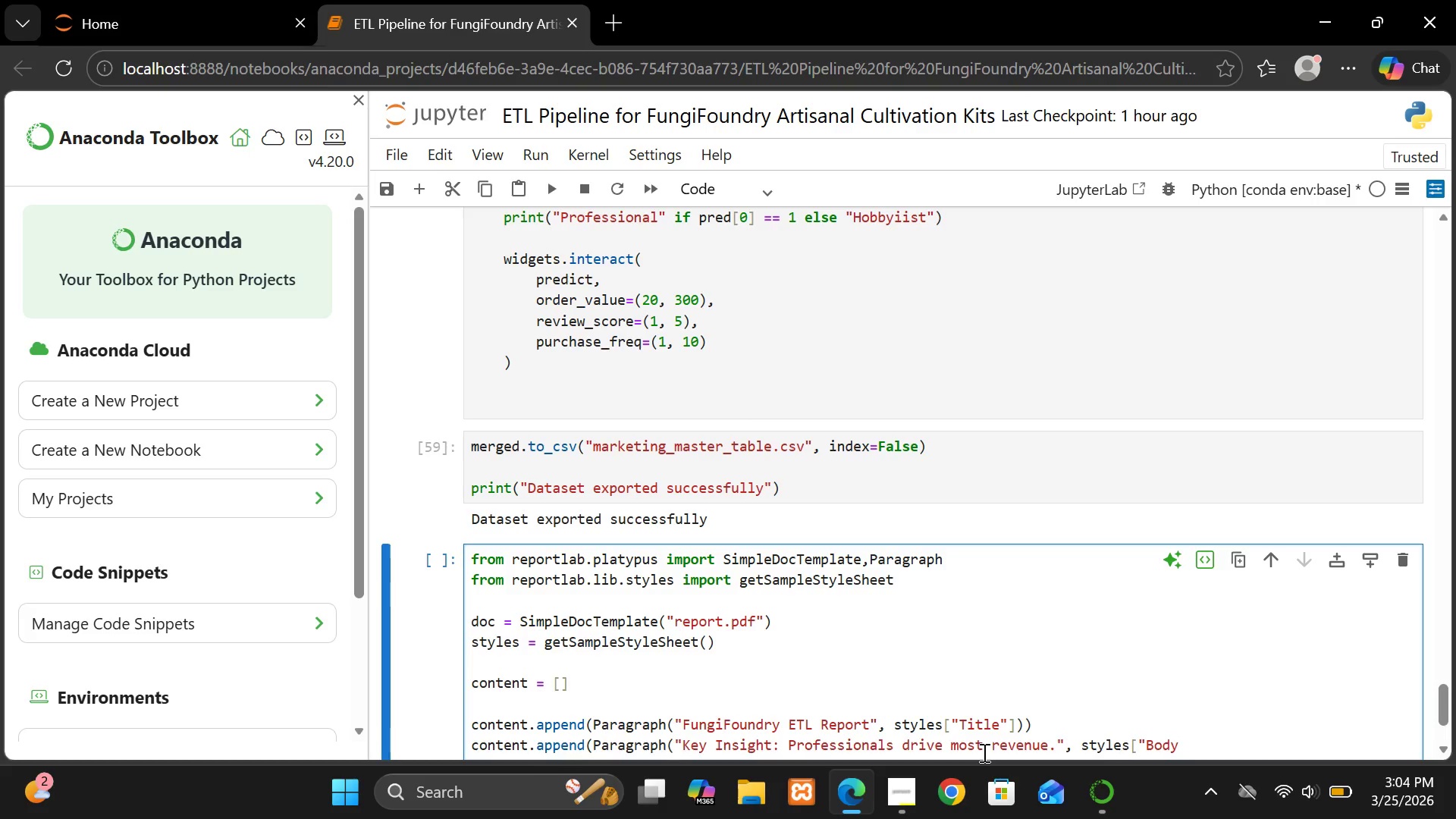 
type(Text)
 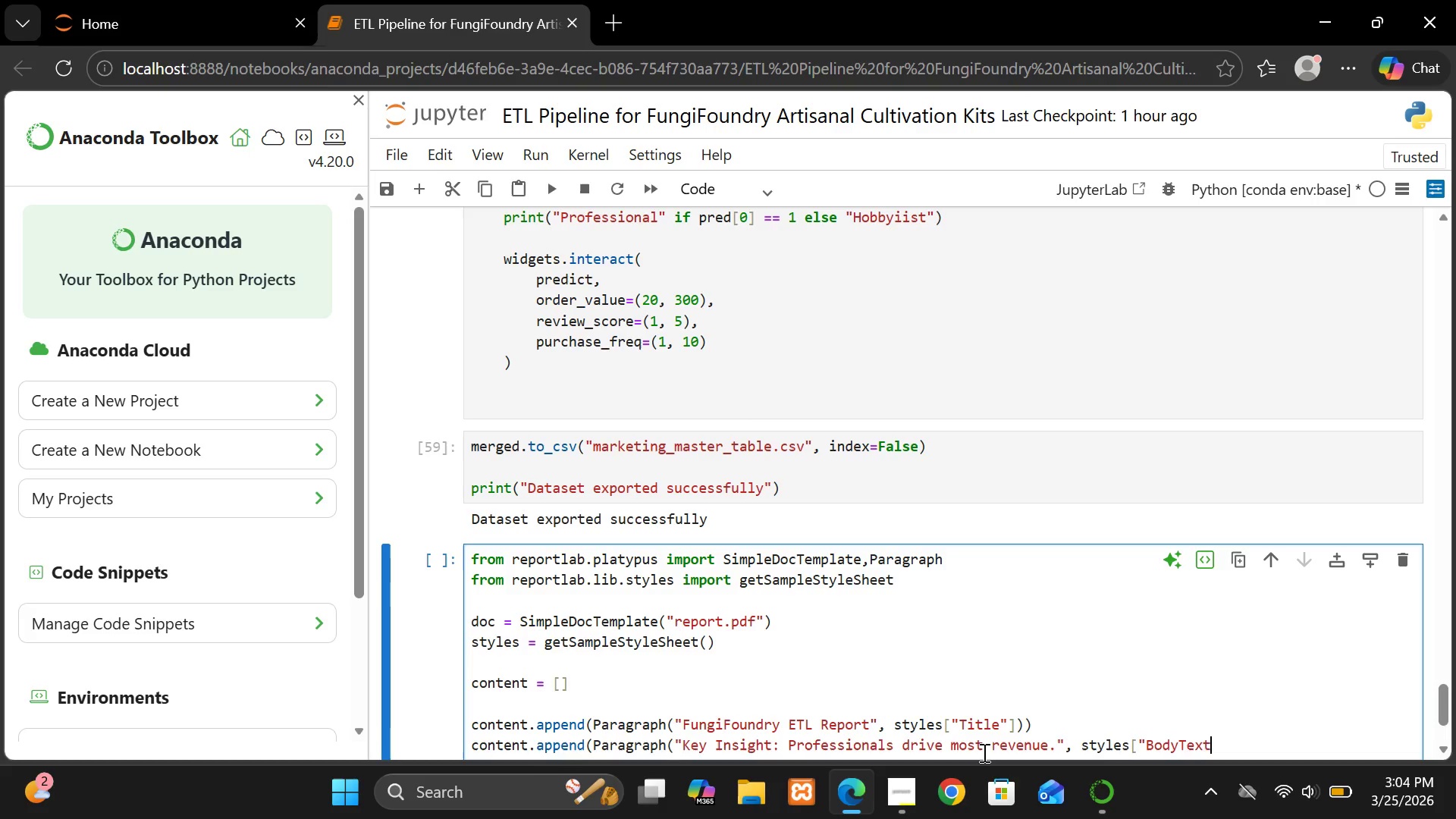 
type("])))
 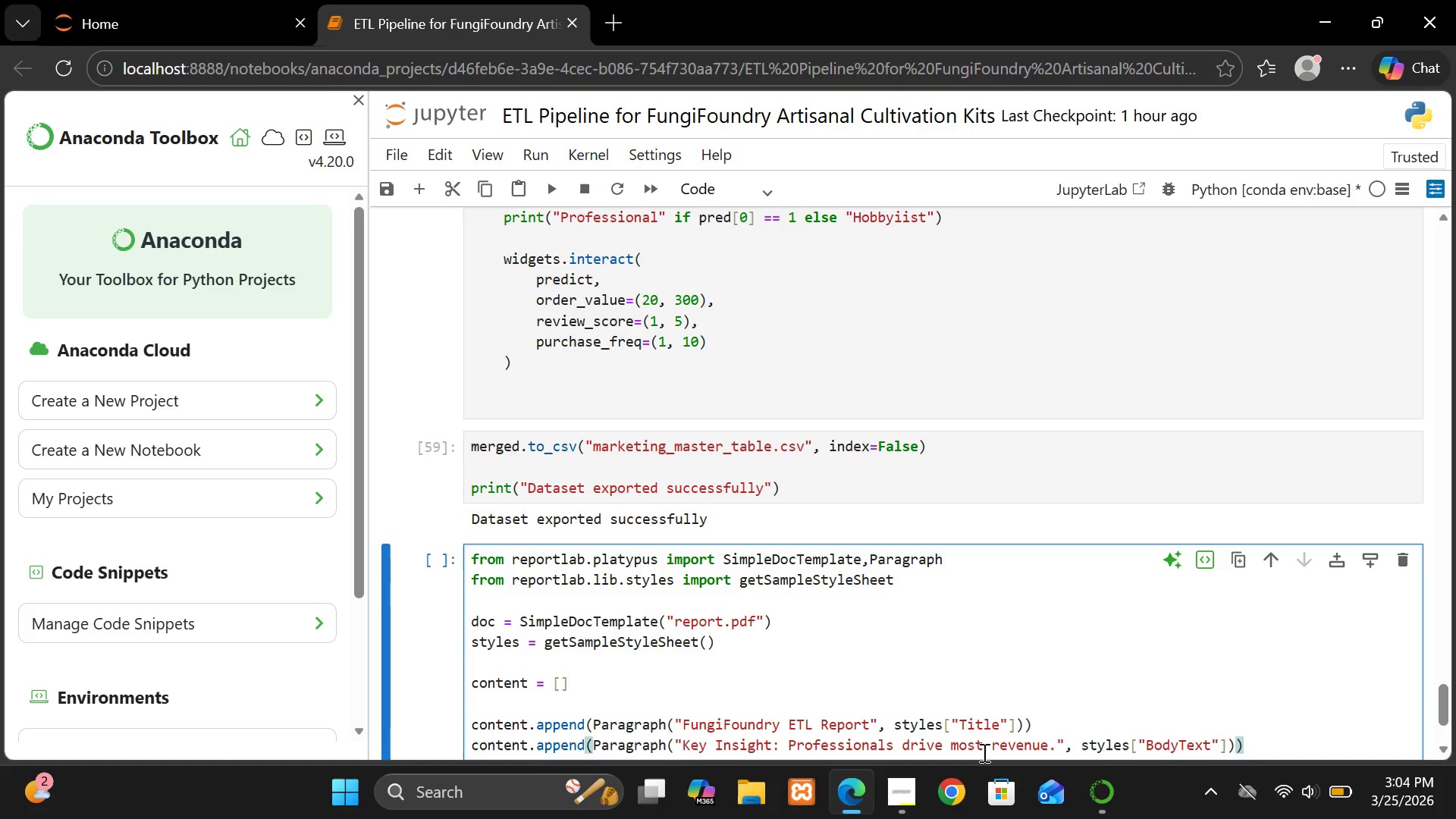 
key(Enter)
 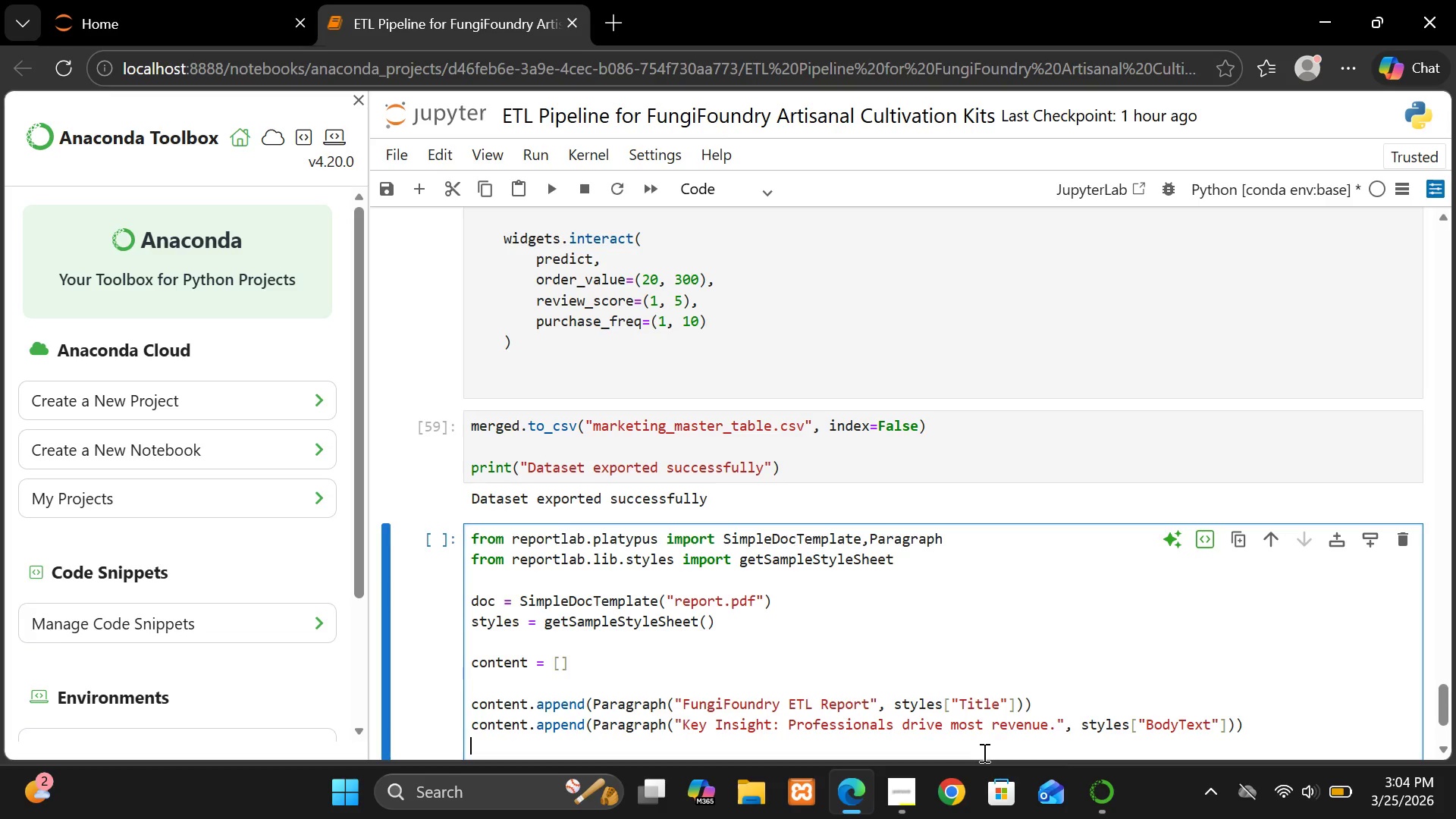 
key(Enter)
 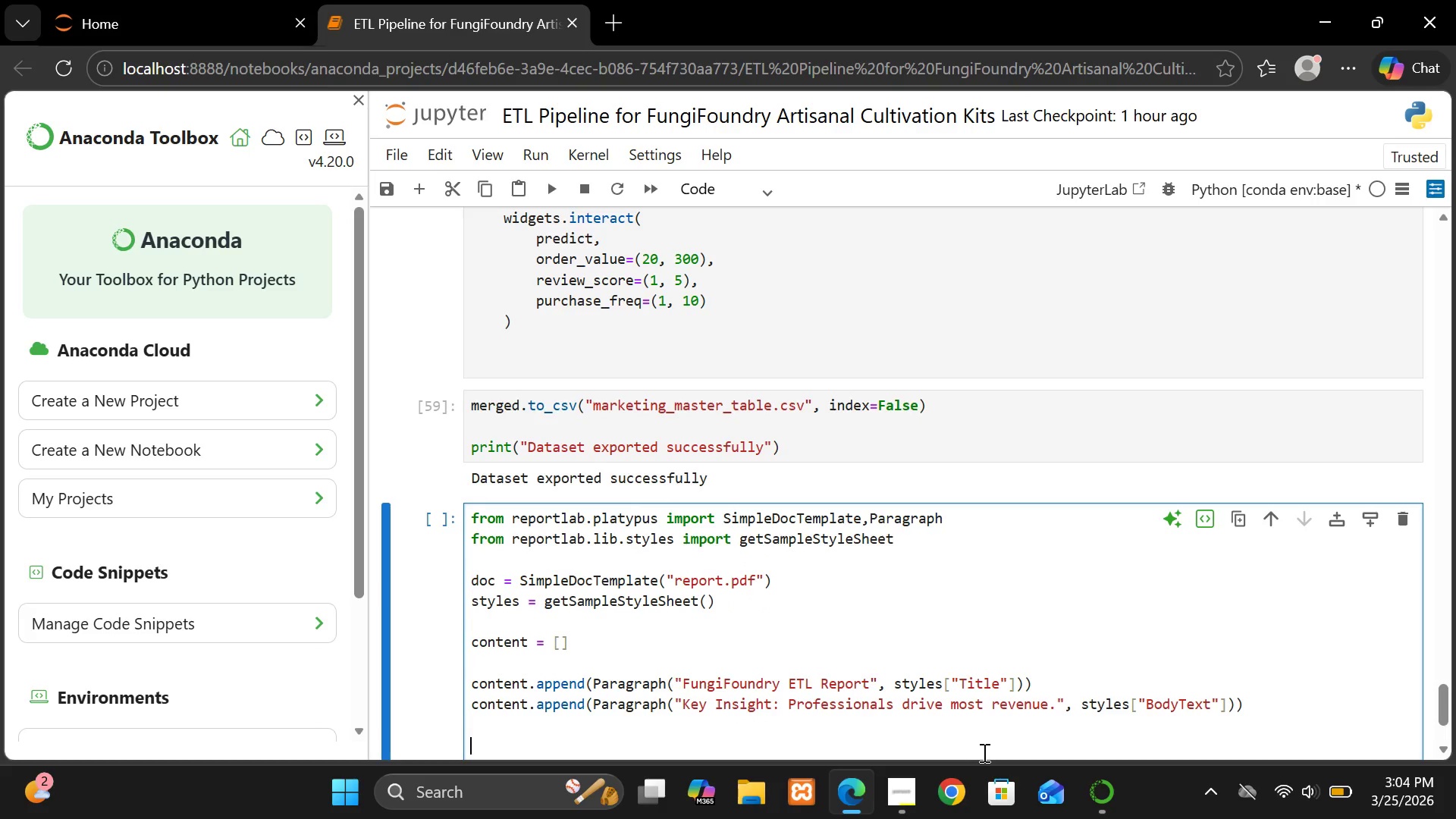 
type(doc.bulid)
key(Backspace)
key(Backspace)
key(Backspace)
type(ild(content))
 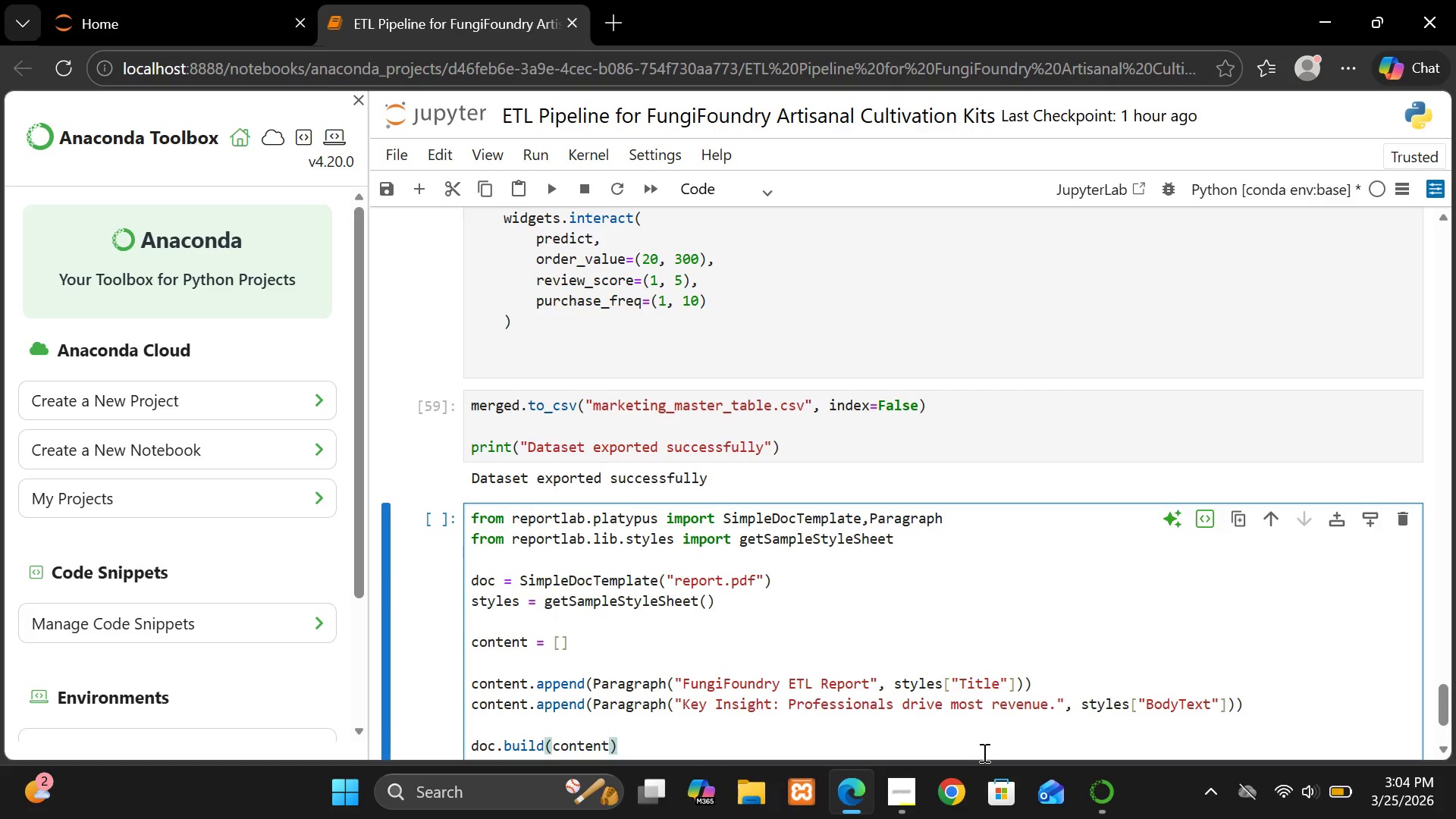 
key(Enter)
 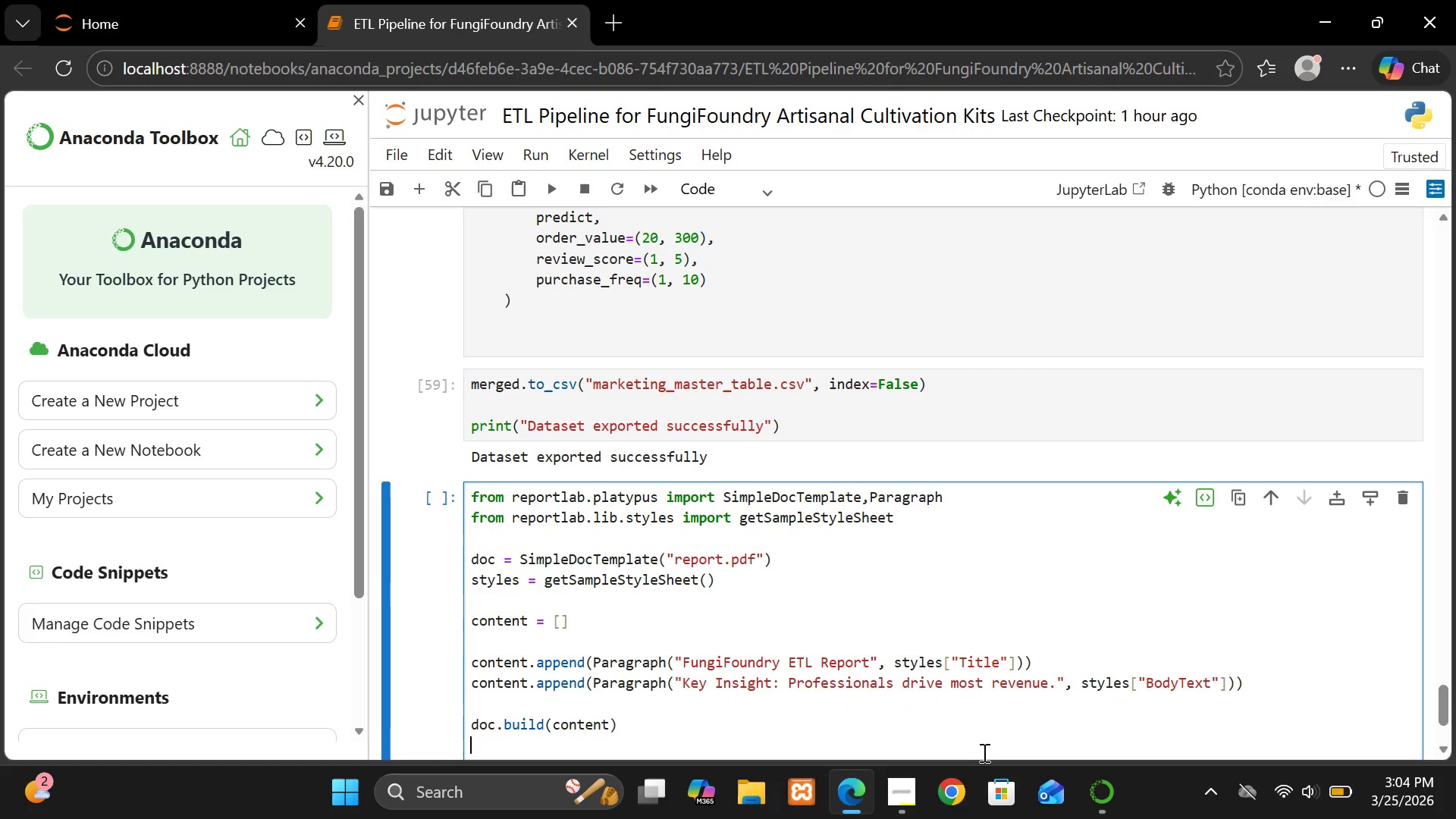 
key(Enter)
 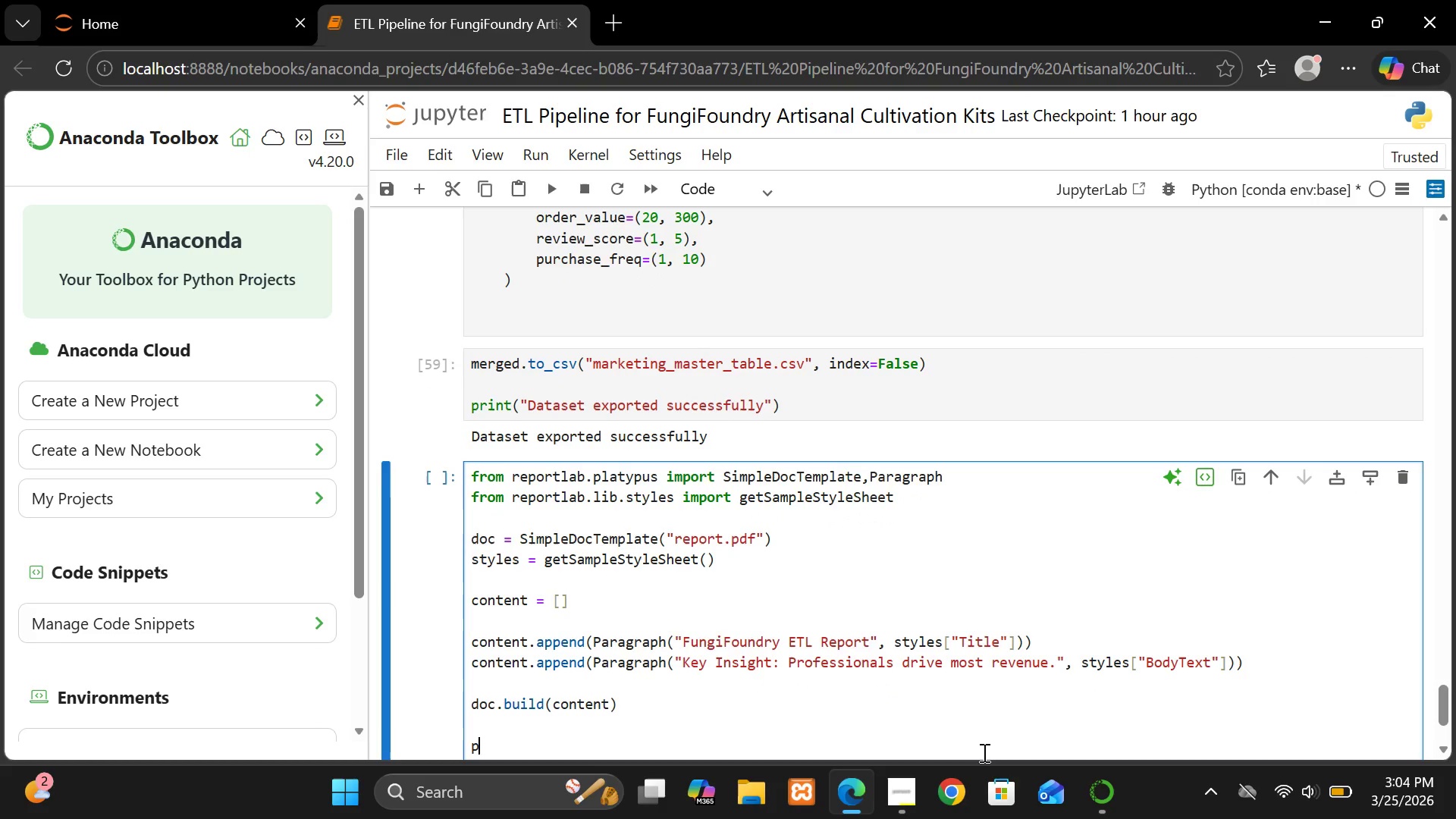 
type(print("PDF generated"))
 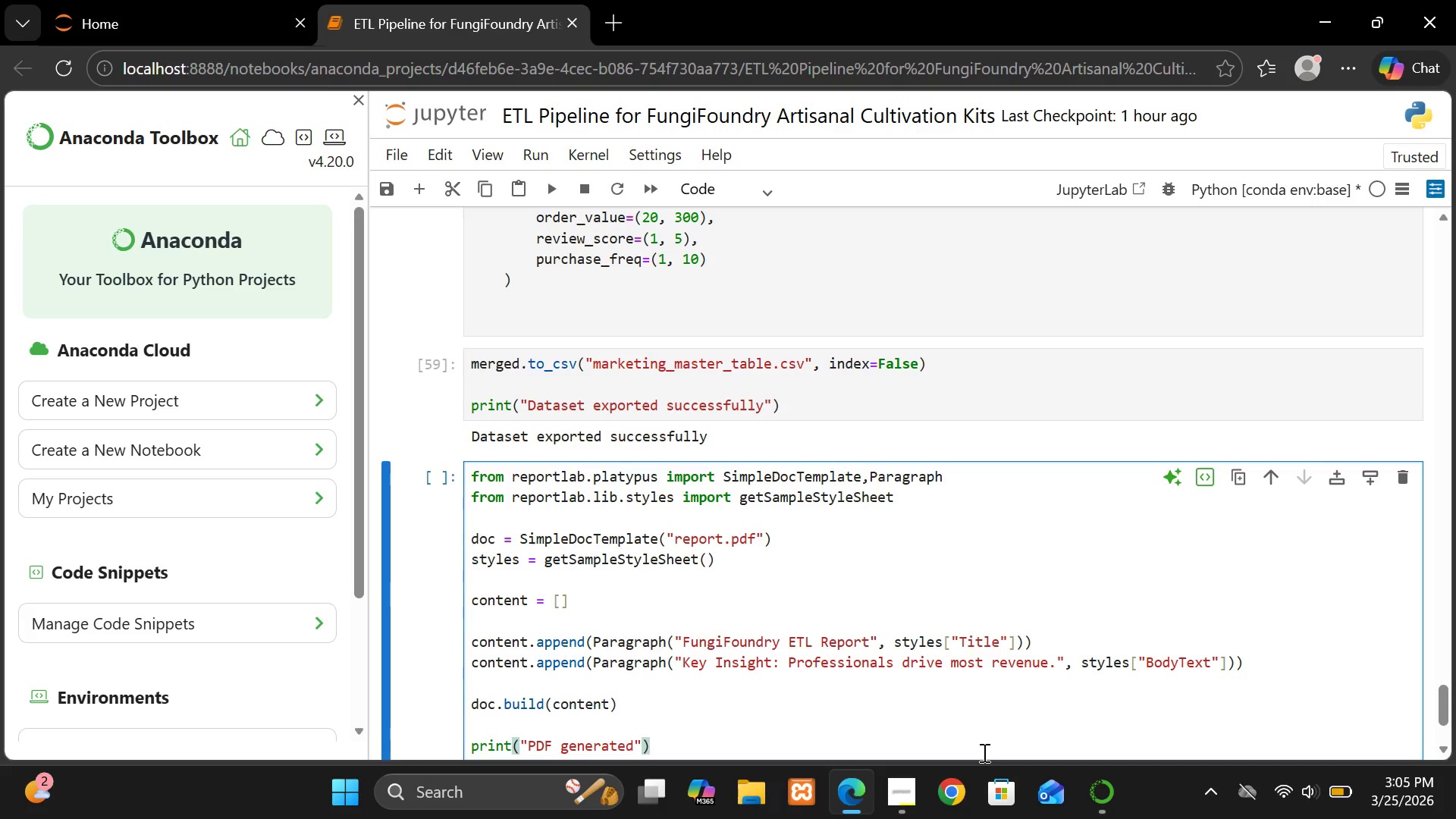 
key(Shift+Enter)
 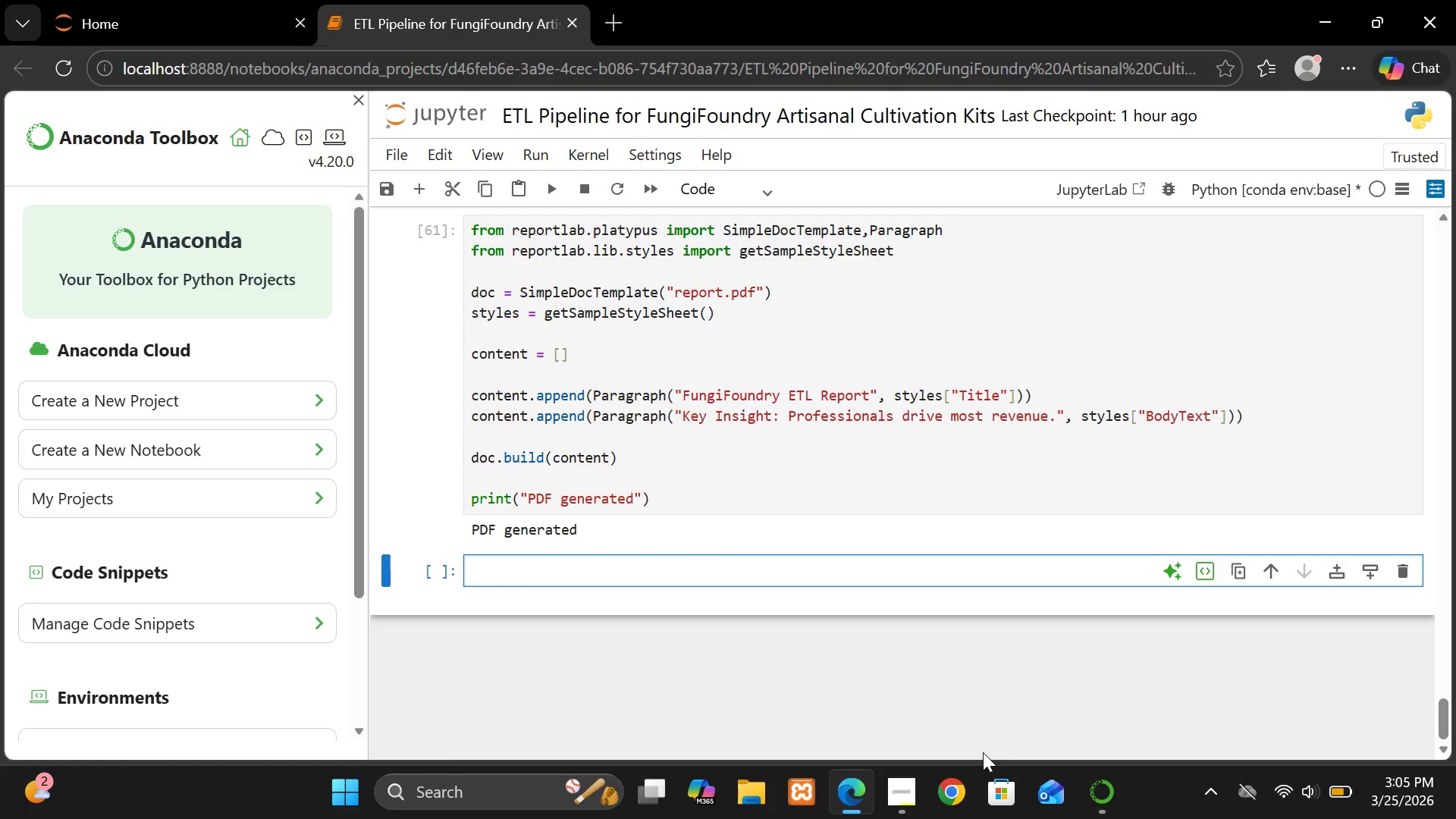 
wait(6.04)
 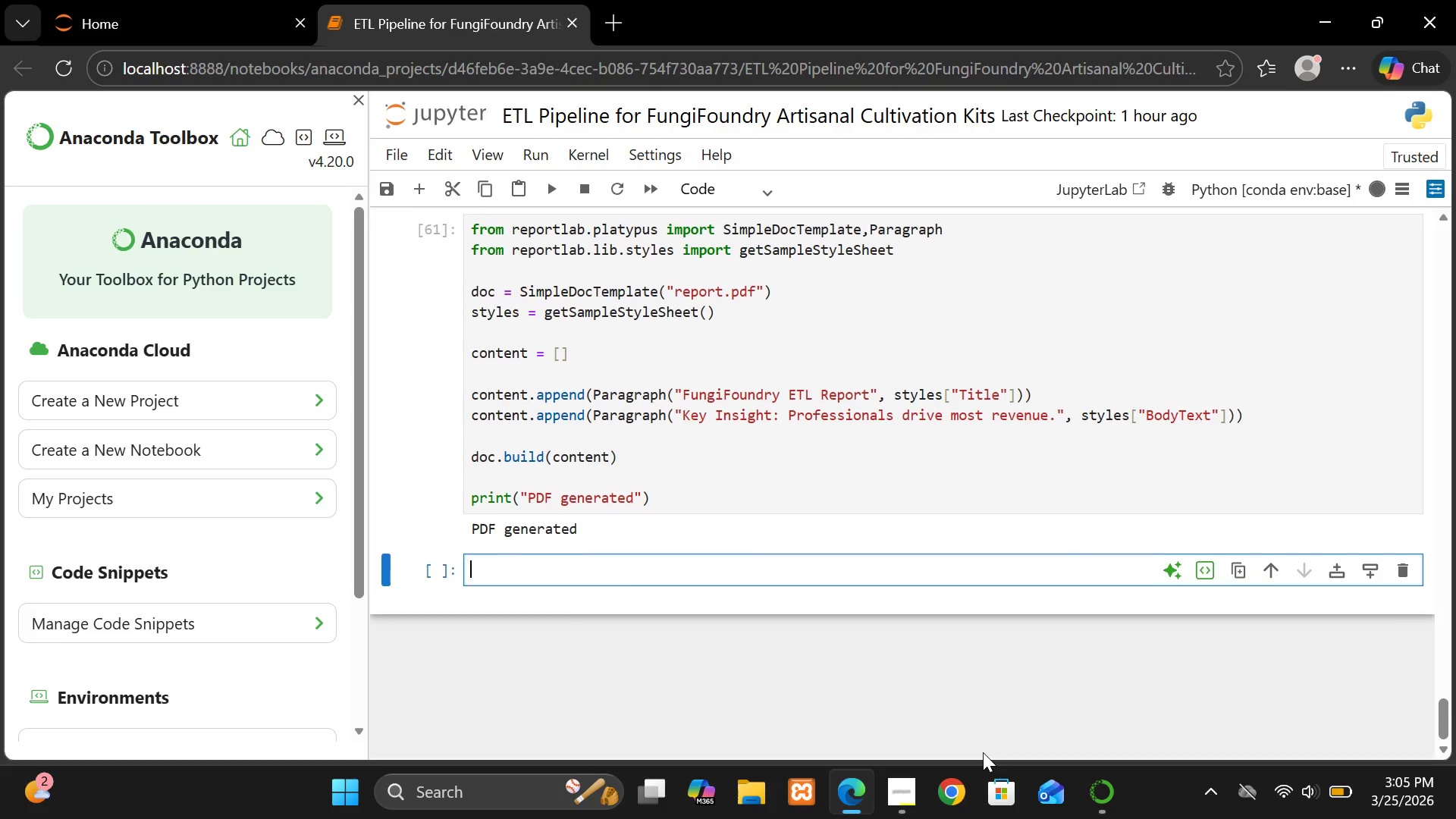 
mouse_move([966, 798])
 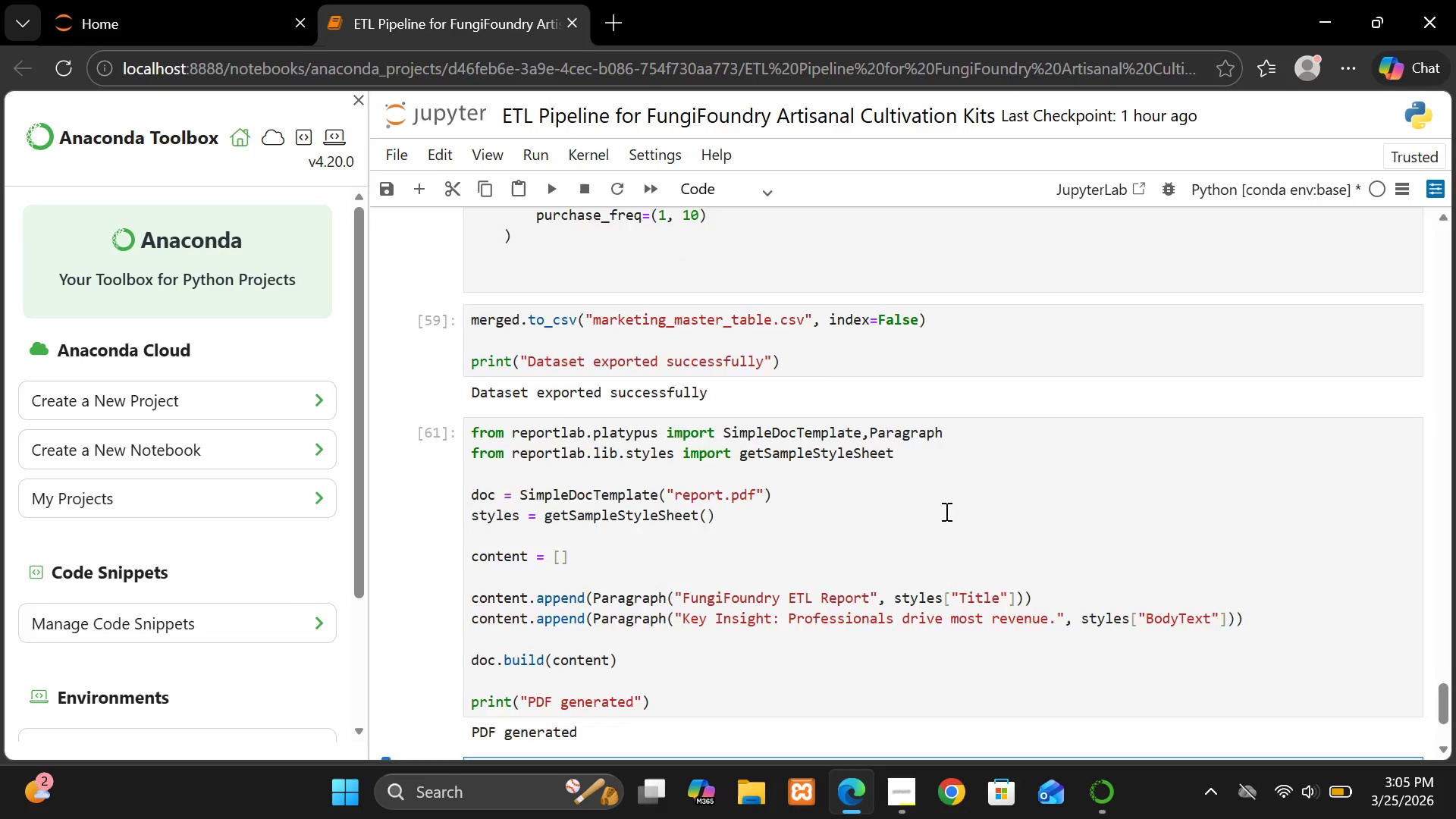 
wait(11.62)
 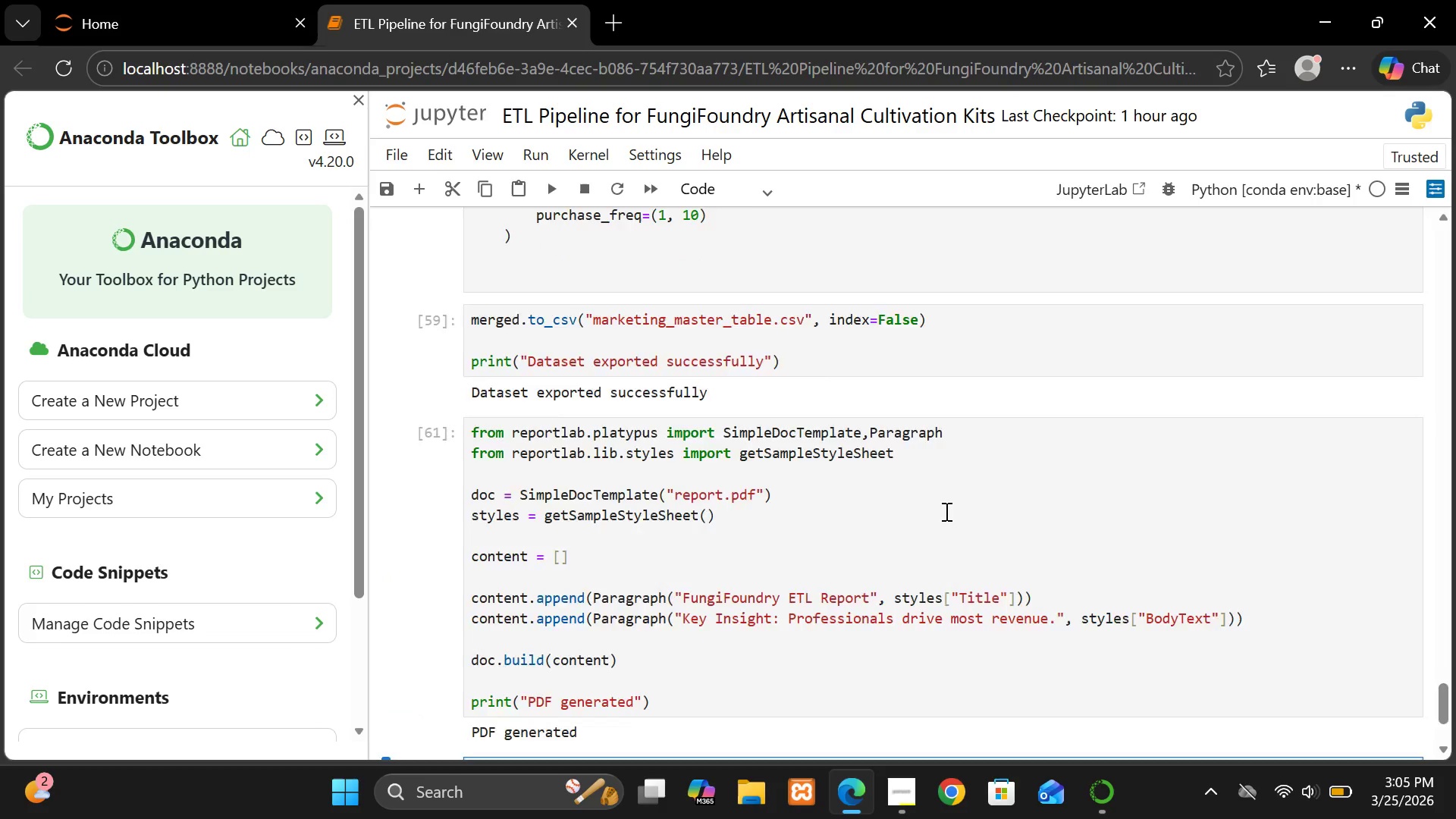 
left_click([754, 334])
 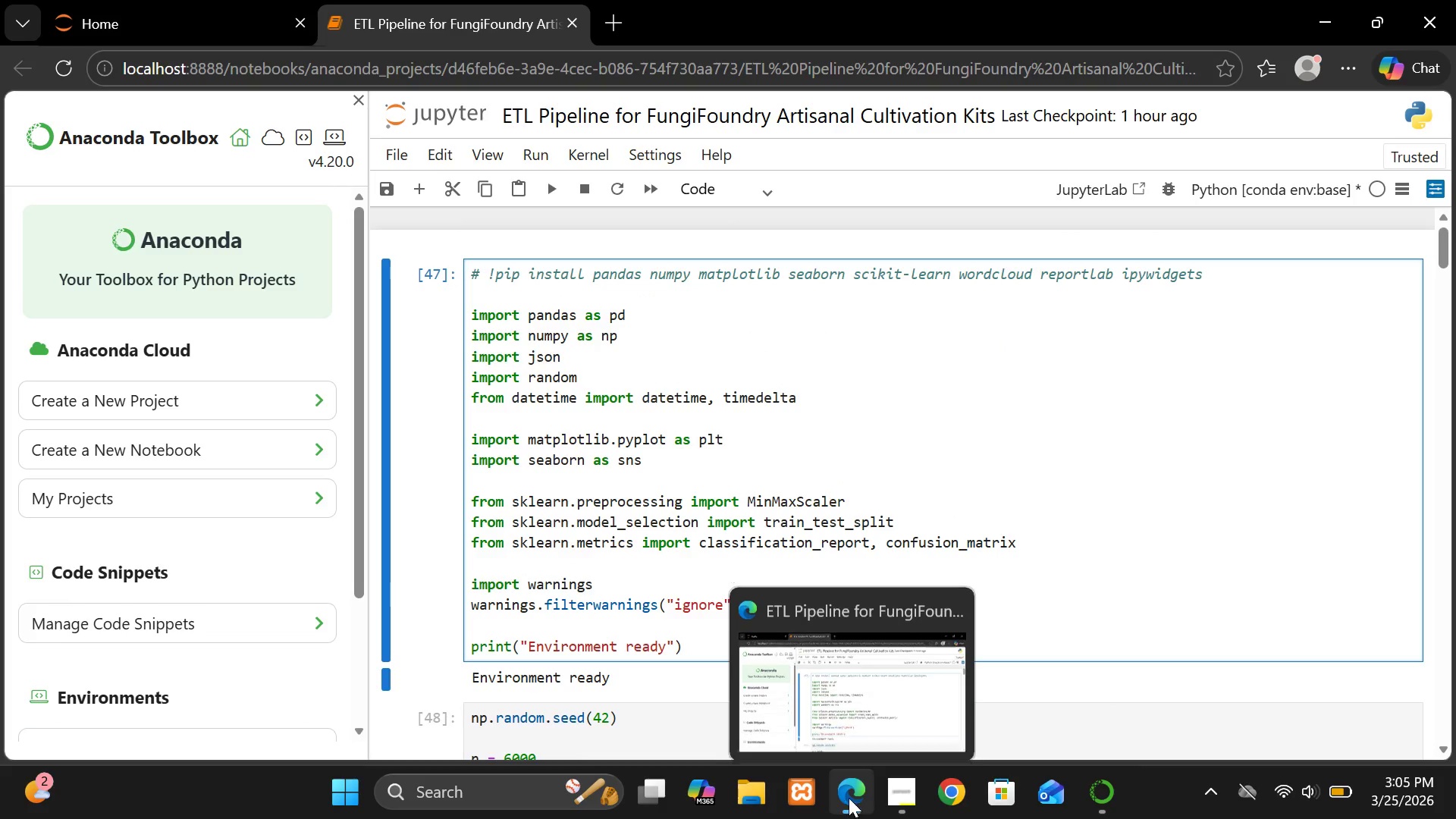 
left_click([883, 801])